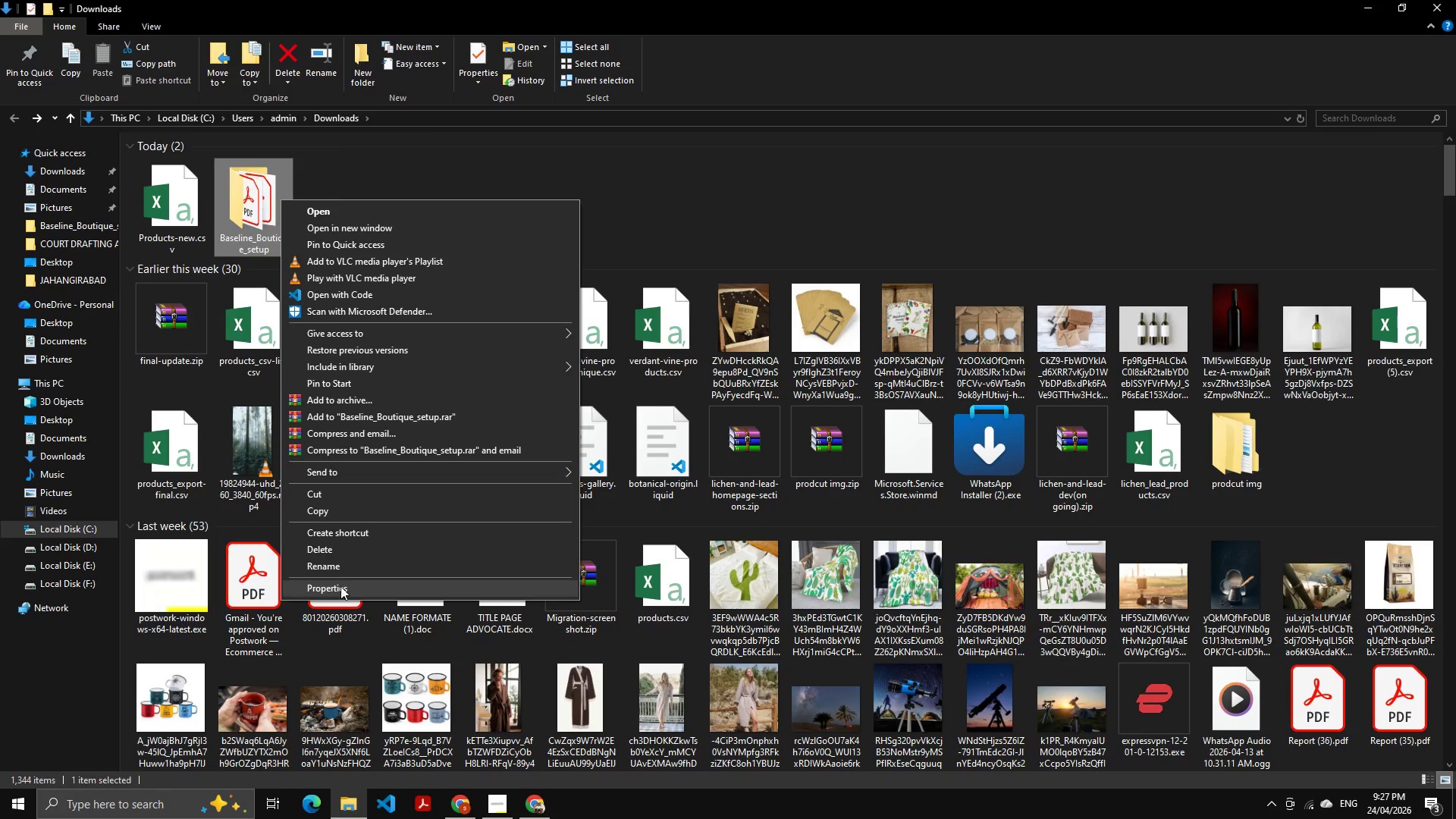 
left_click([347, 563])
 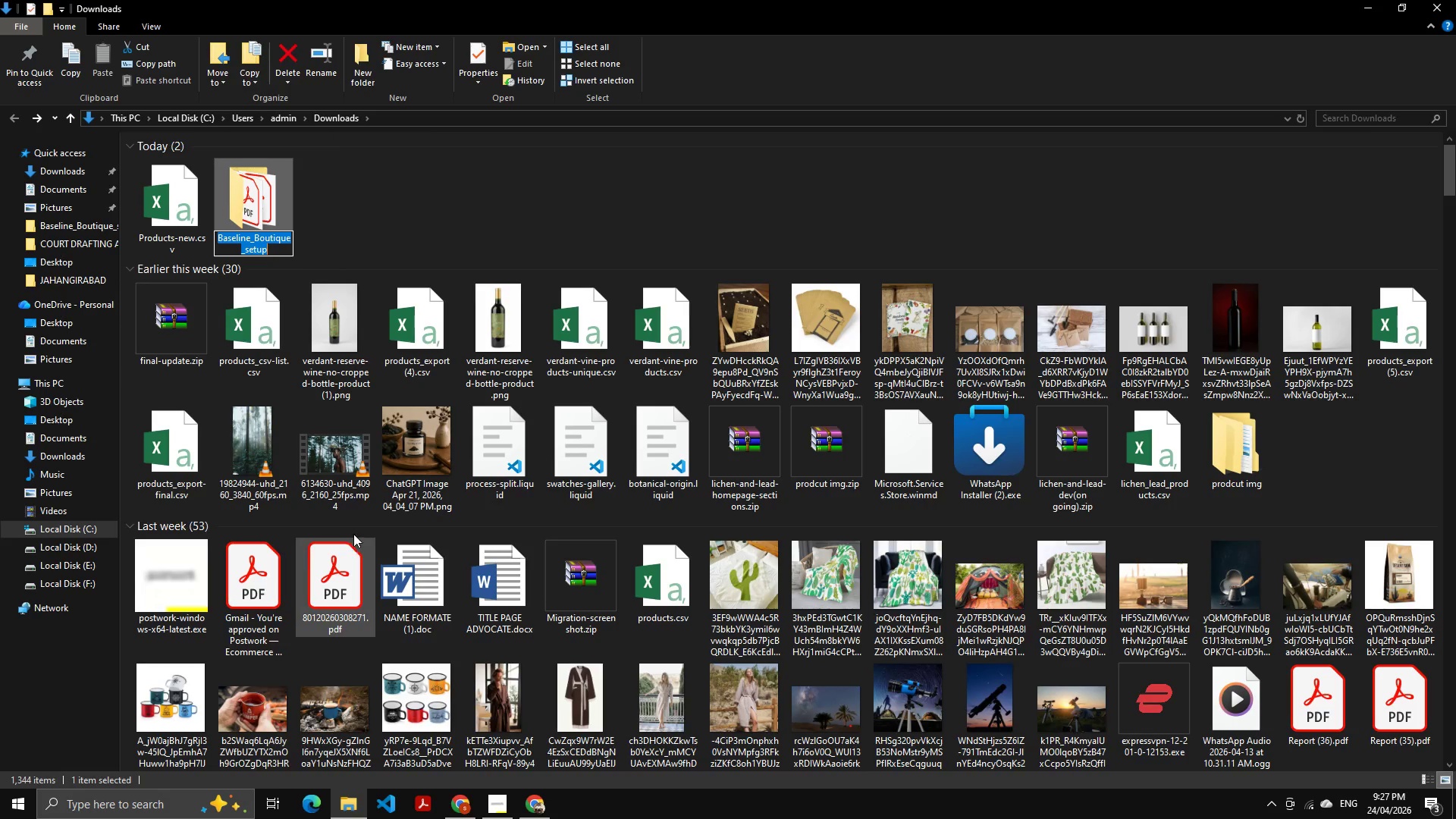 
key(Control+V)
 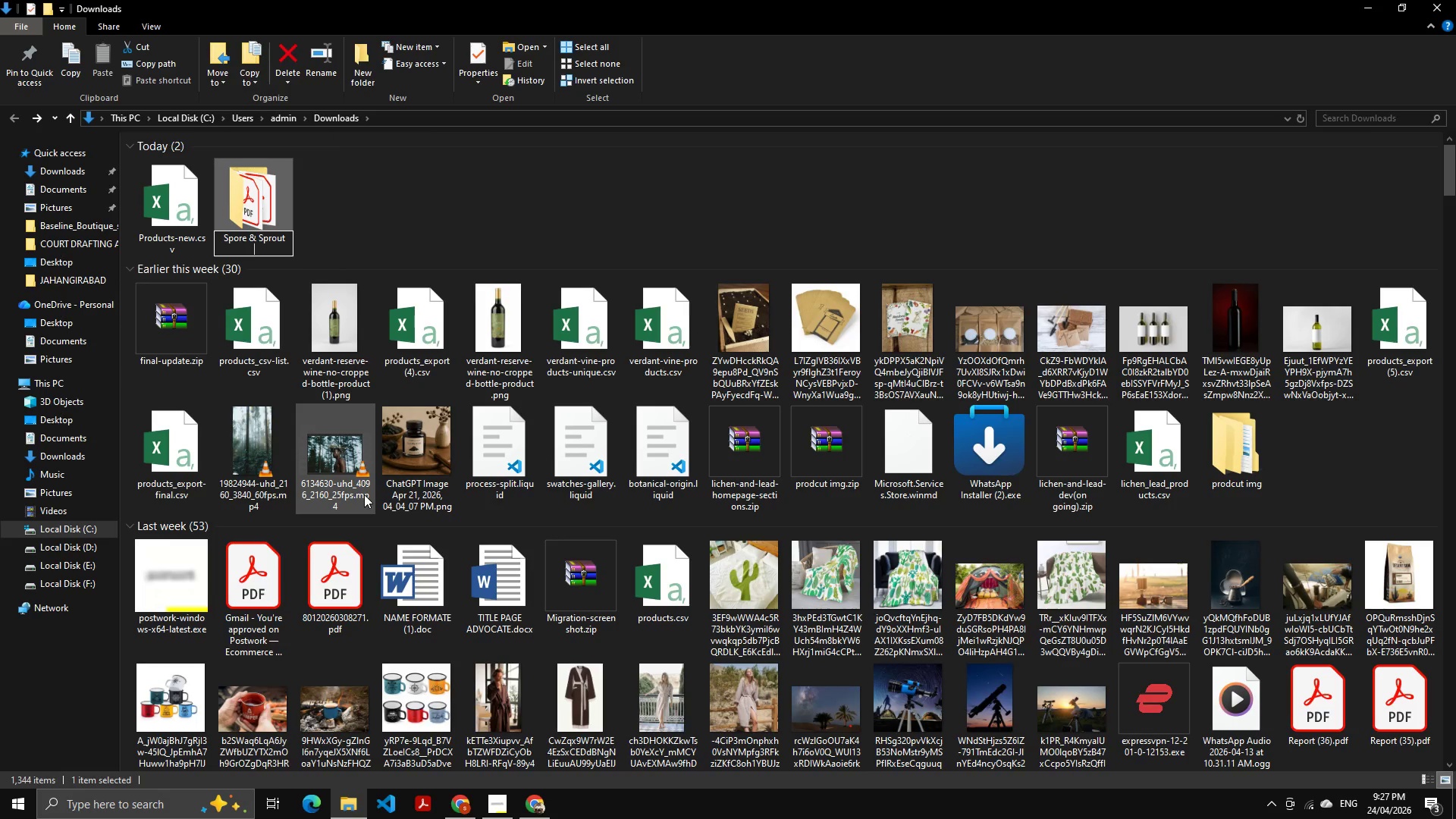 
key(Backspace)
 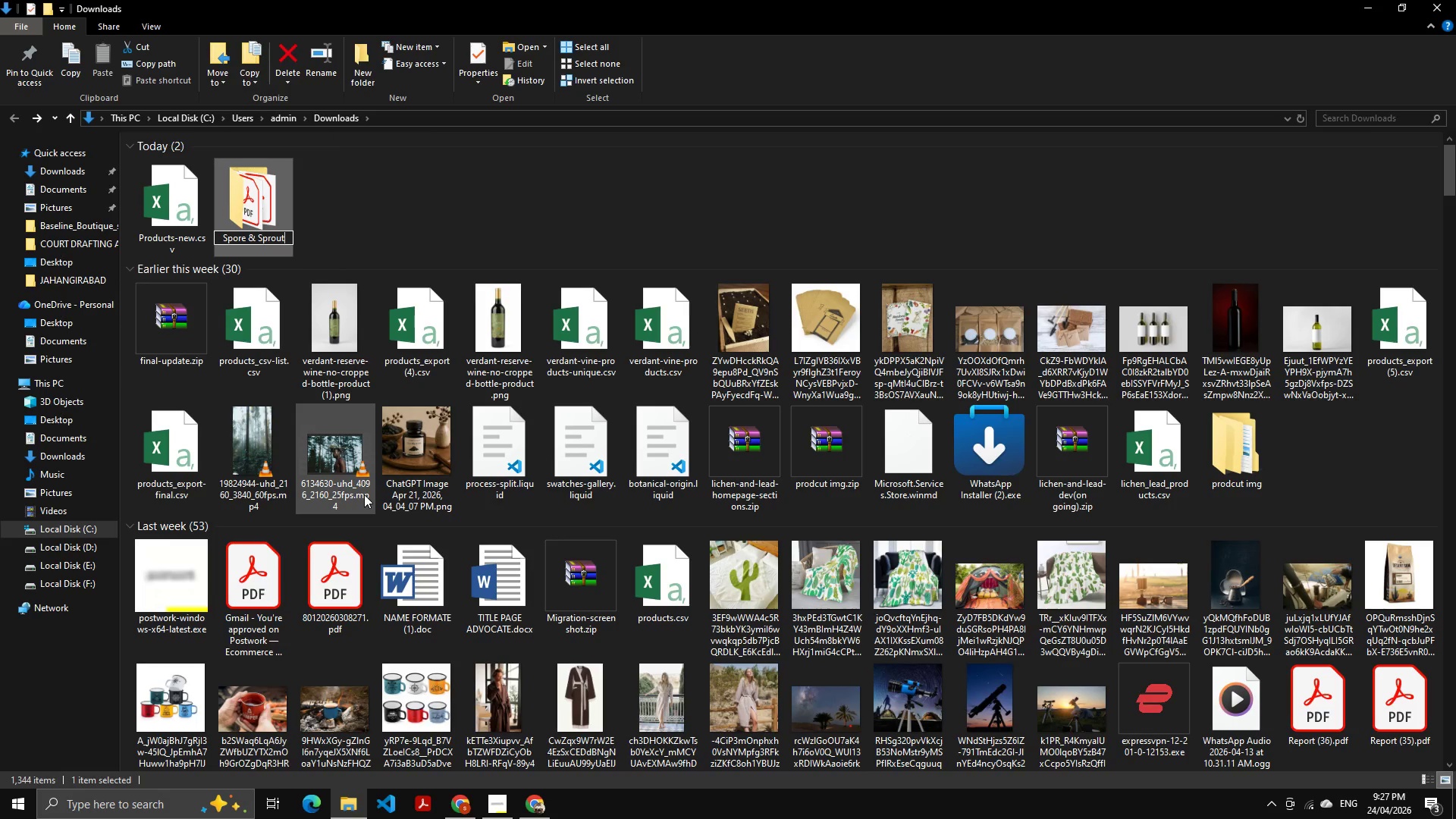 
key(Control+ArrowLeft)
 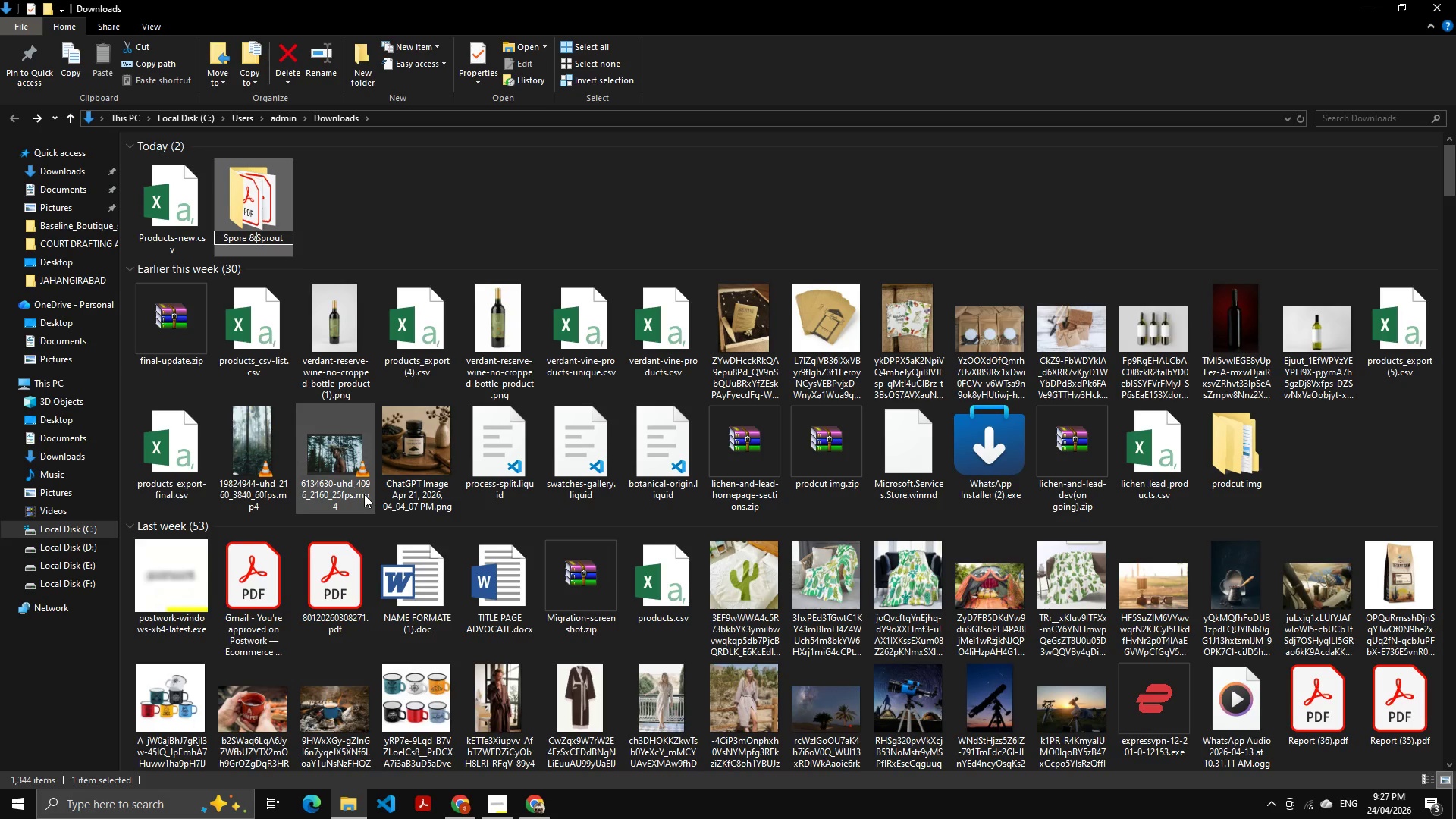 
key(Backspace)
key(Backspace)
key(Backspace)
type(-and-)
 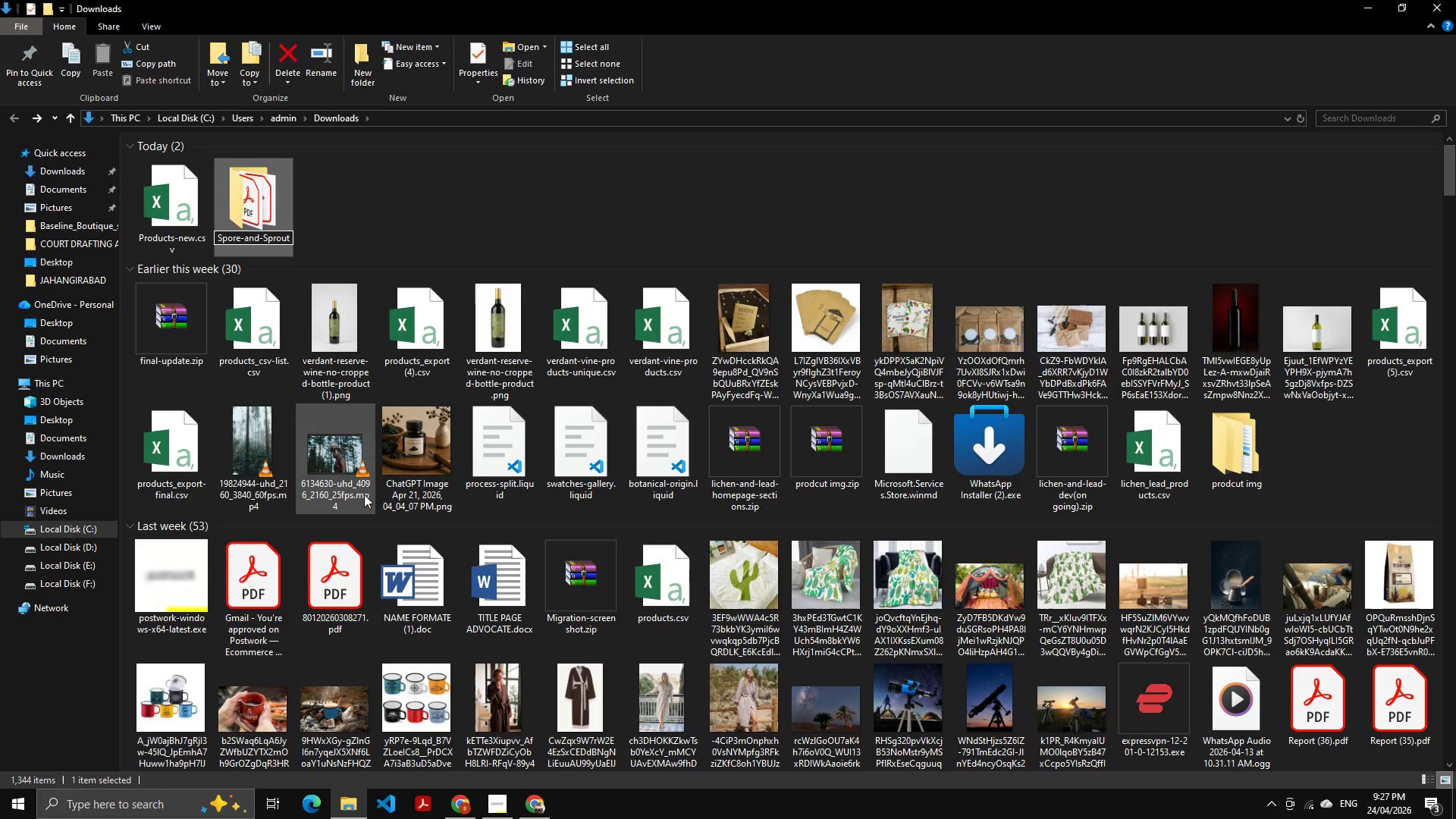 
key(Enter)
 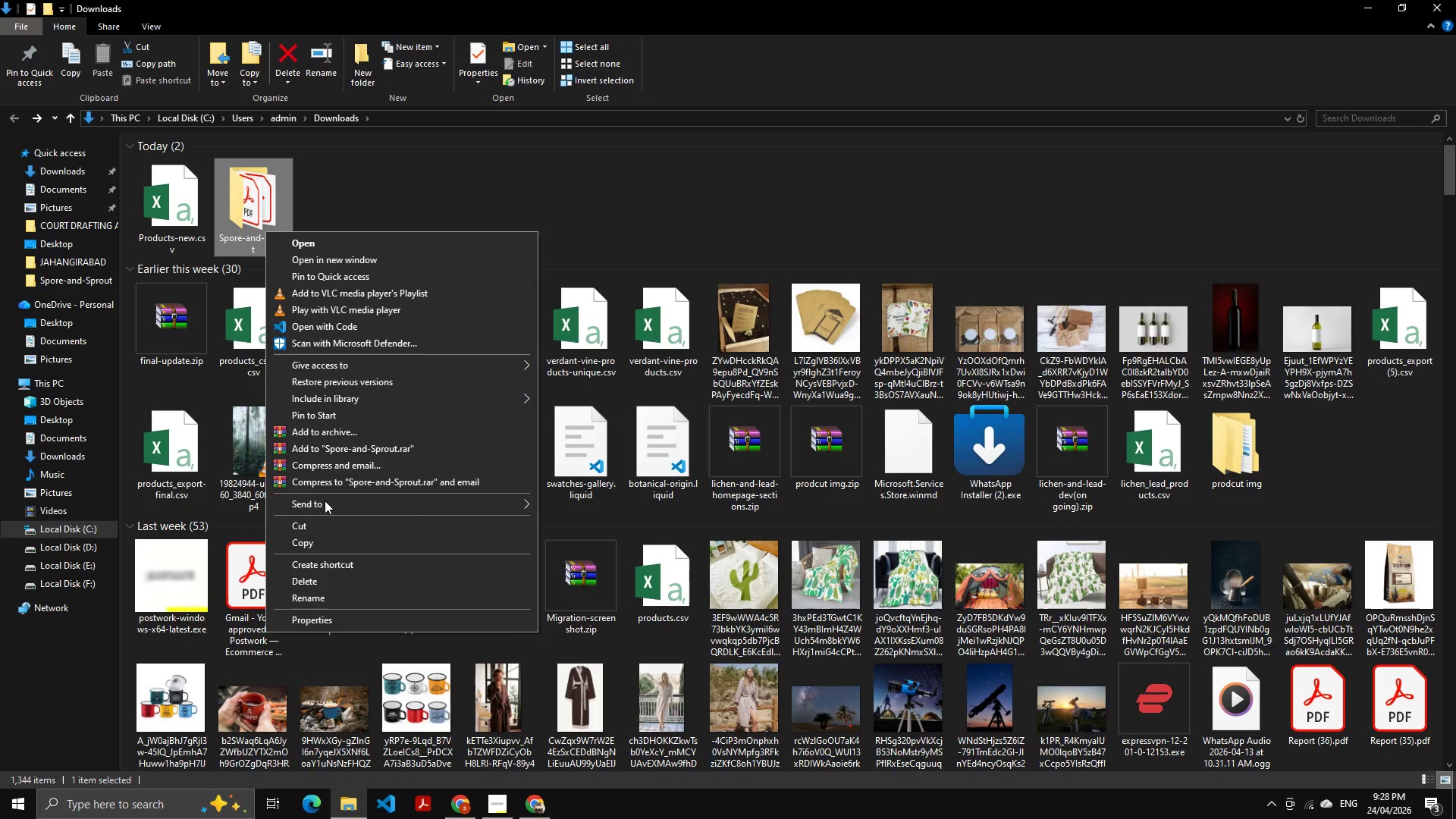 
wait(6.25)
 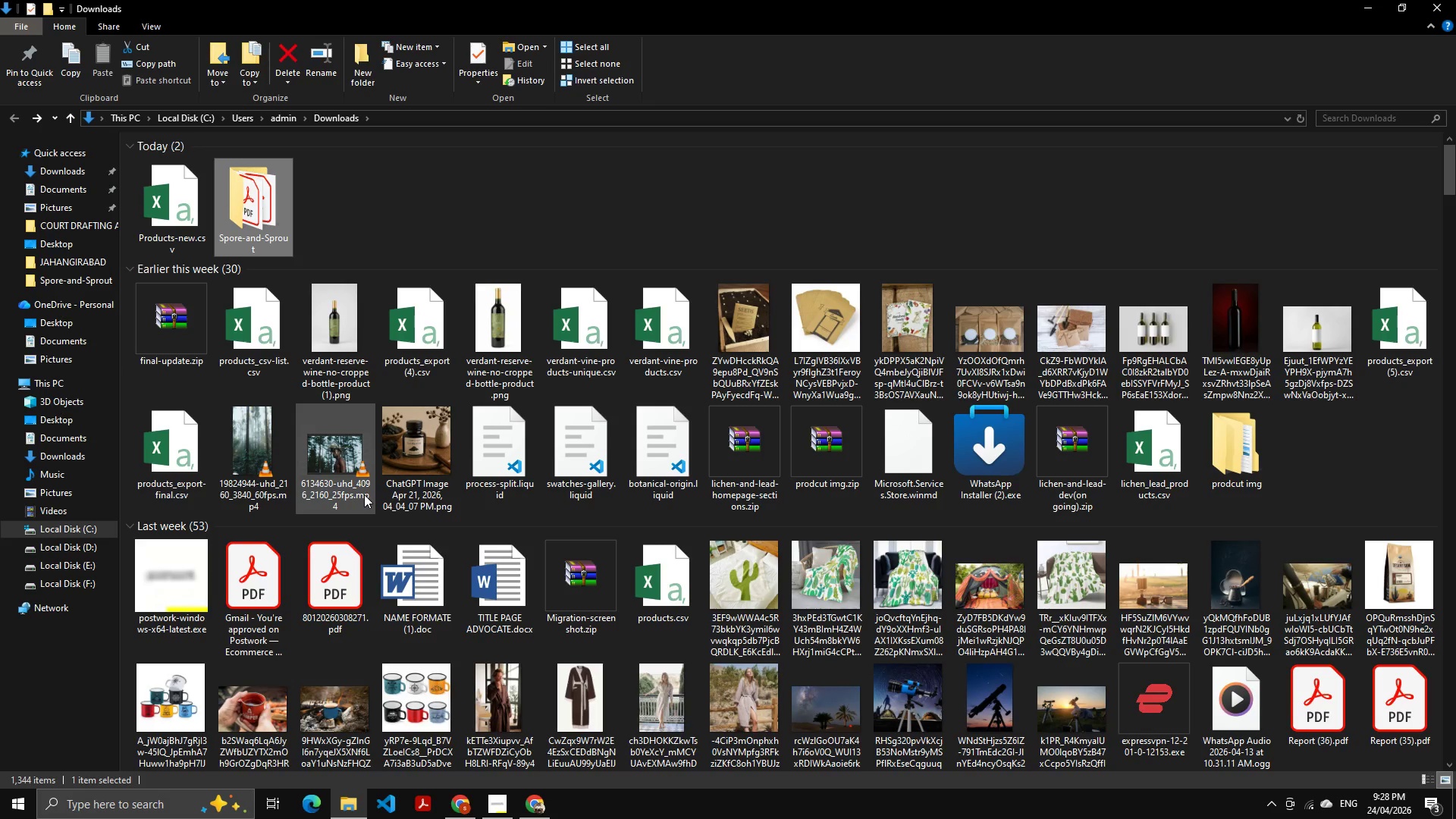 
double_click([362, 493])
 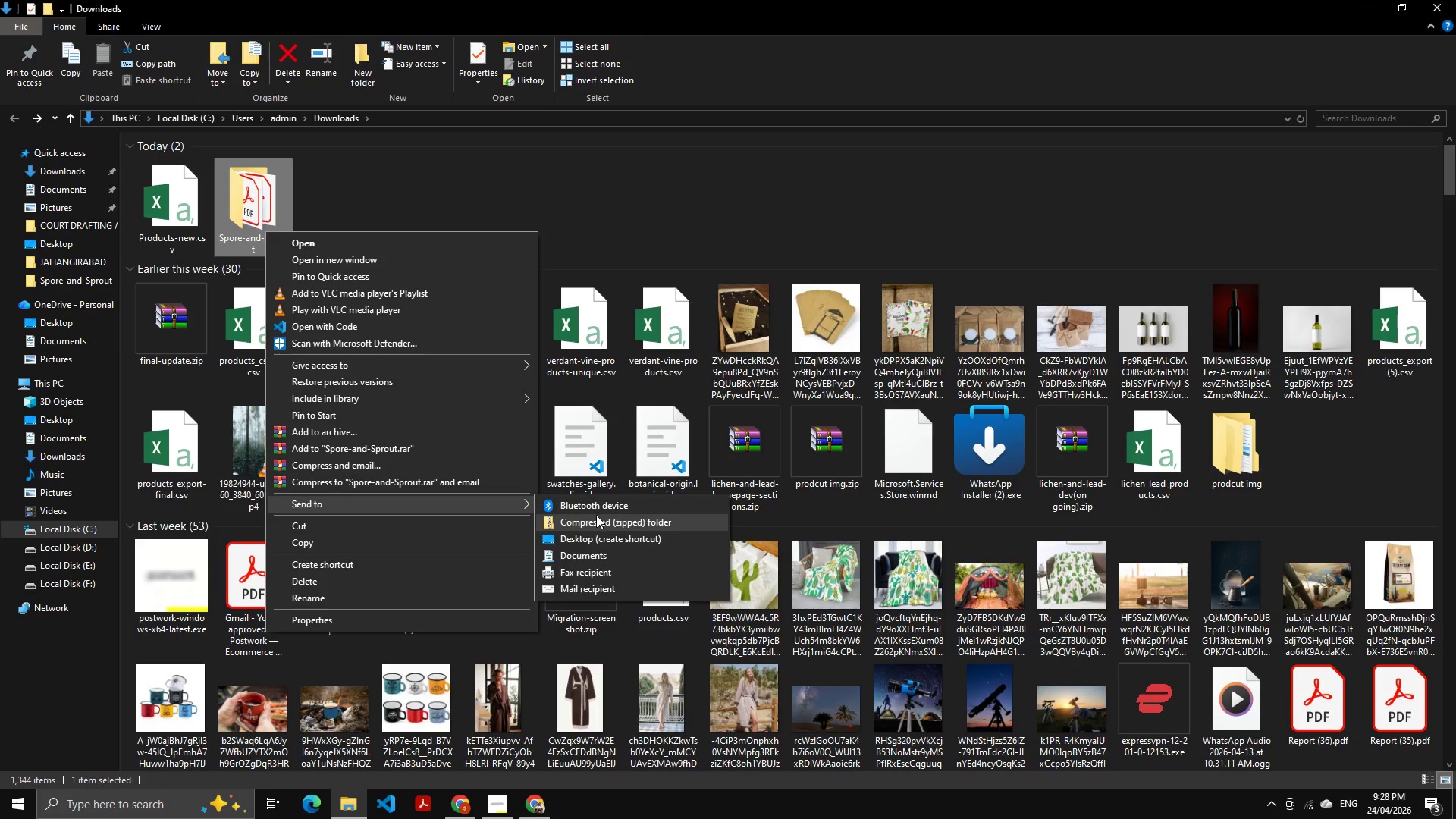 
left_click([598, 519])
 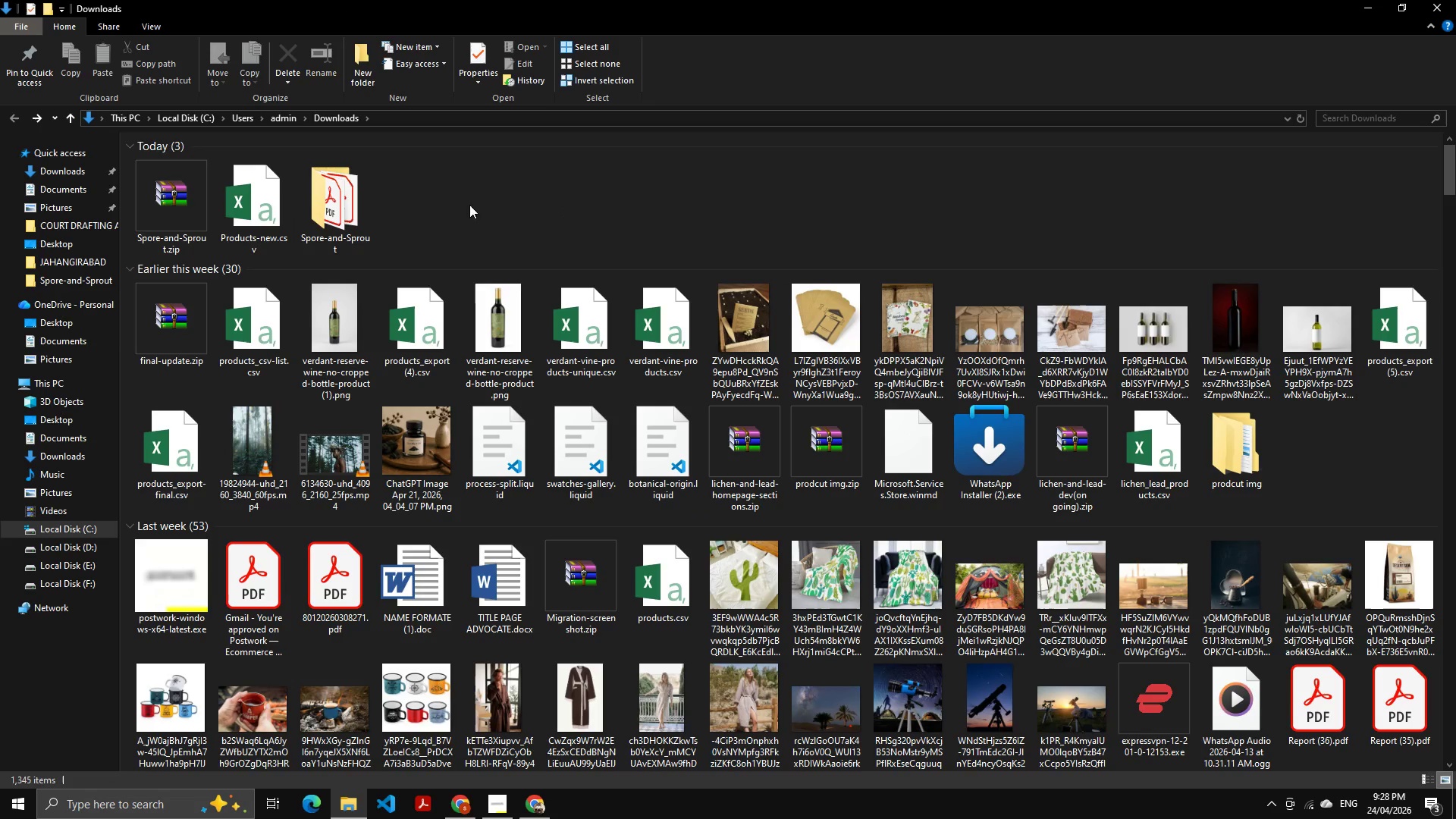 
left_click([345, 198])
 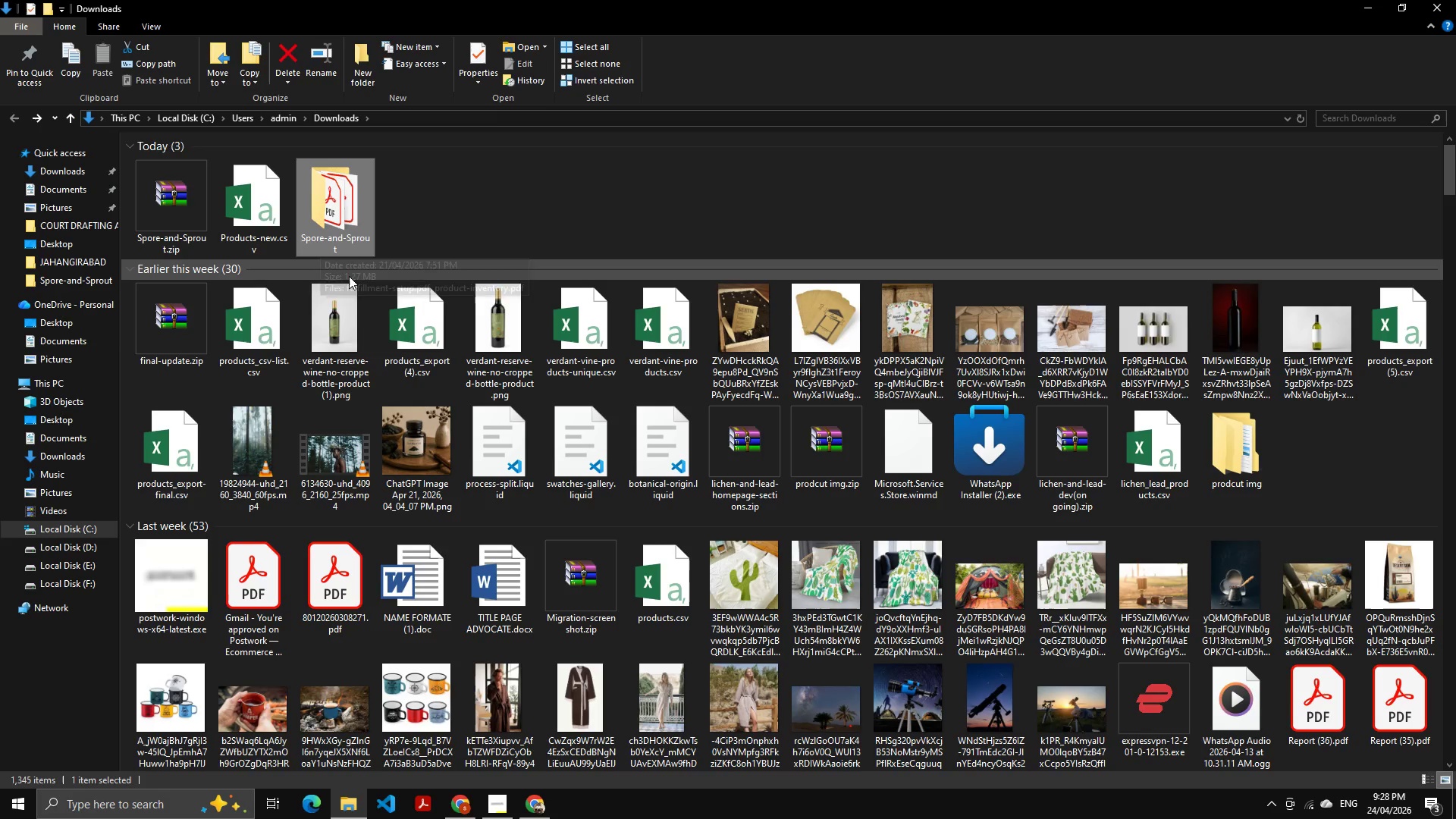 
wait(17.28)
 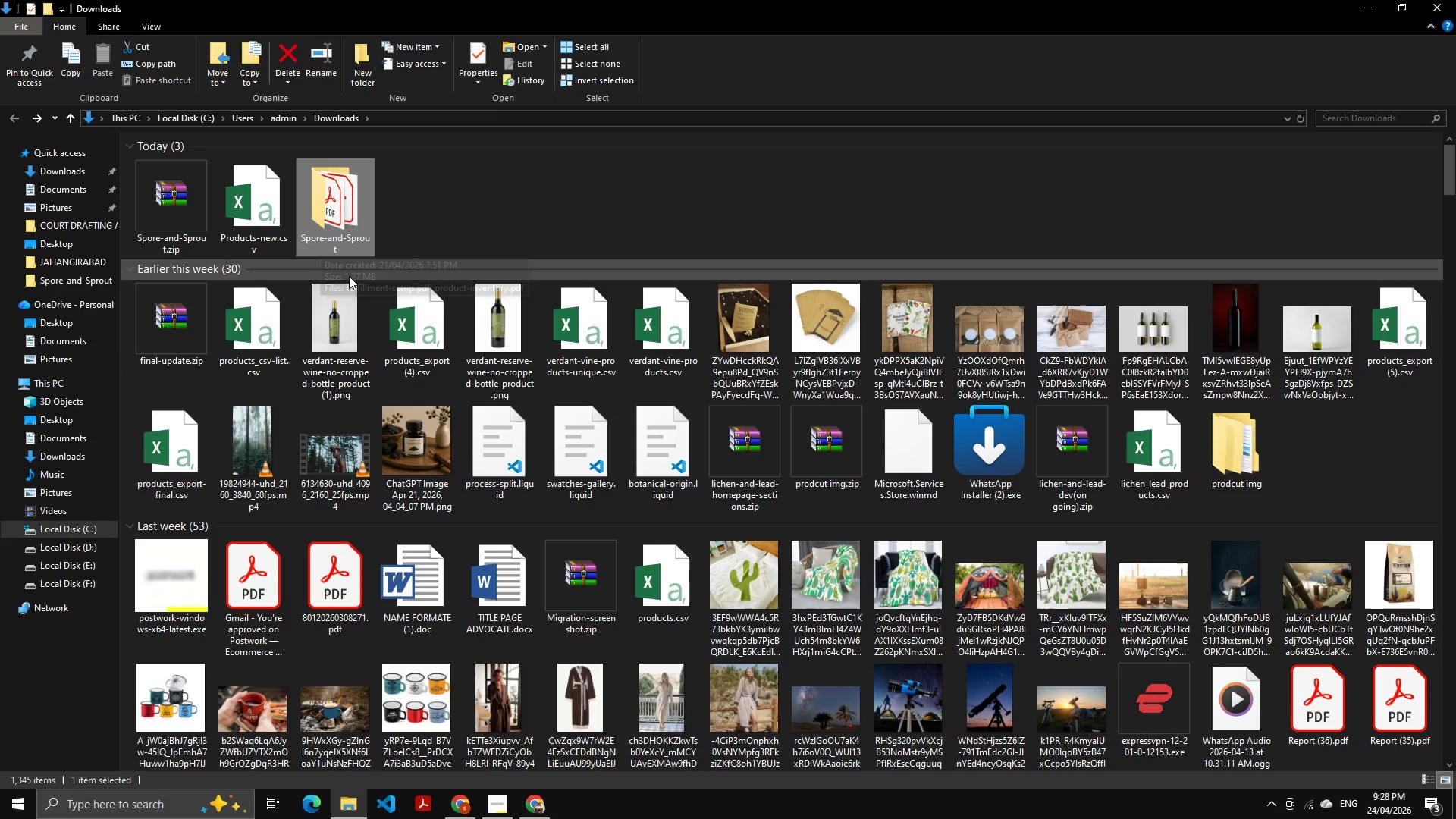 
key(Alt+AltLeft)
 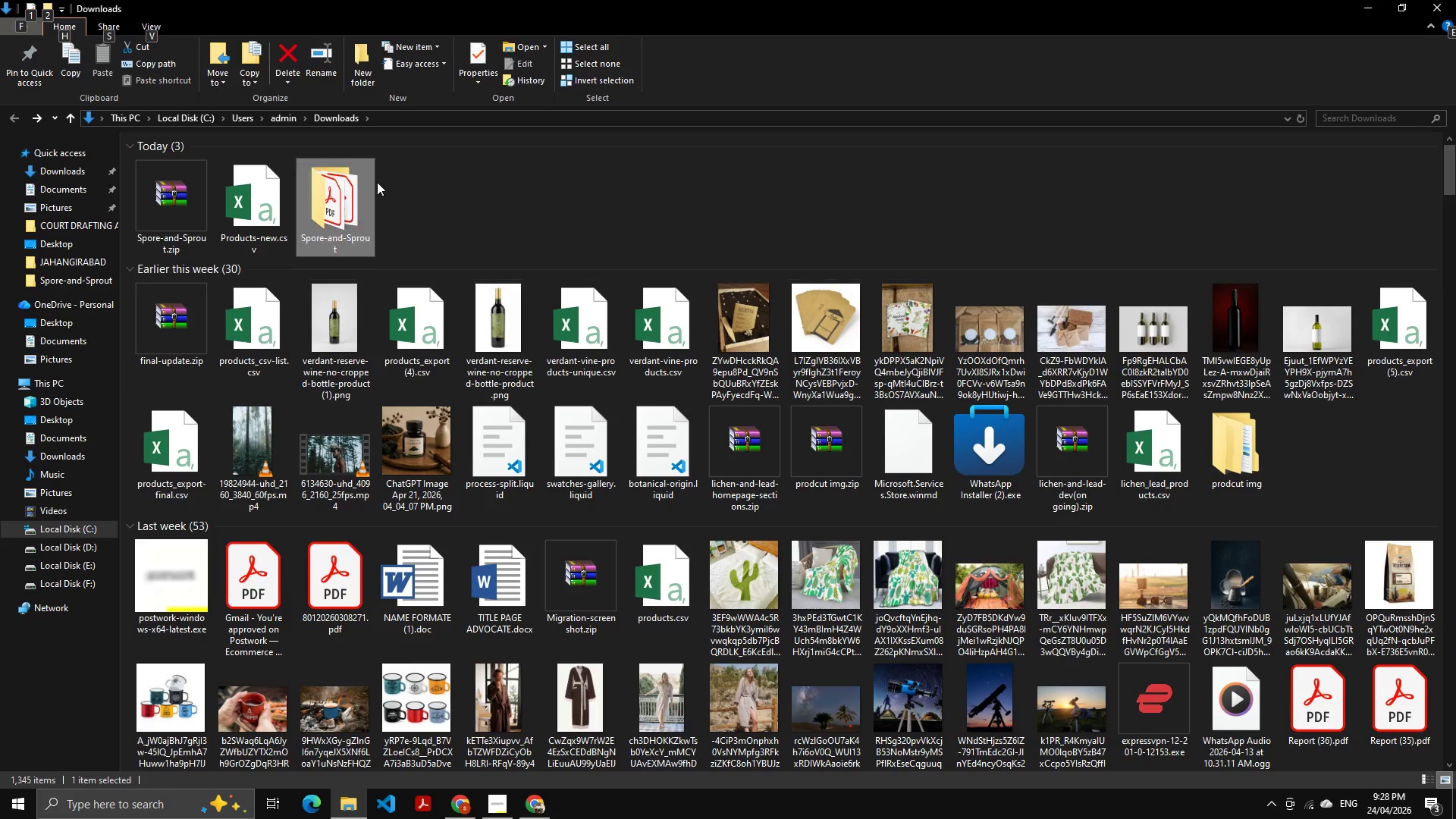 
key(Alt+AltLeft)
 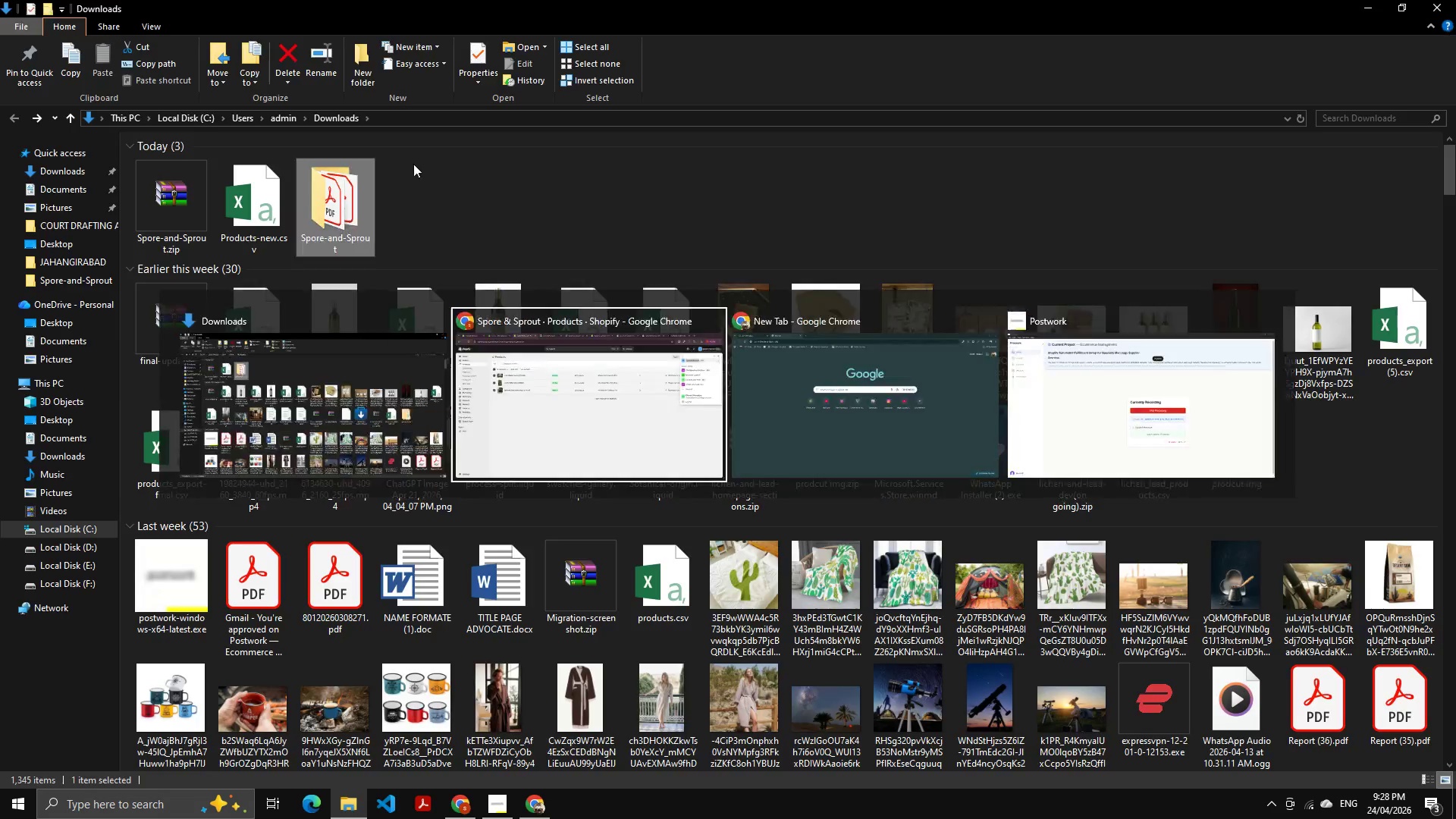 
key(Alt+Tab)
 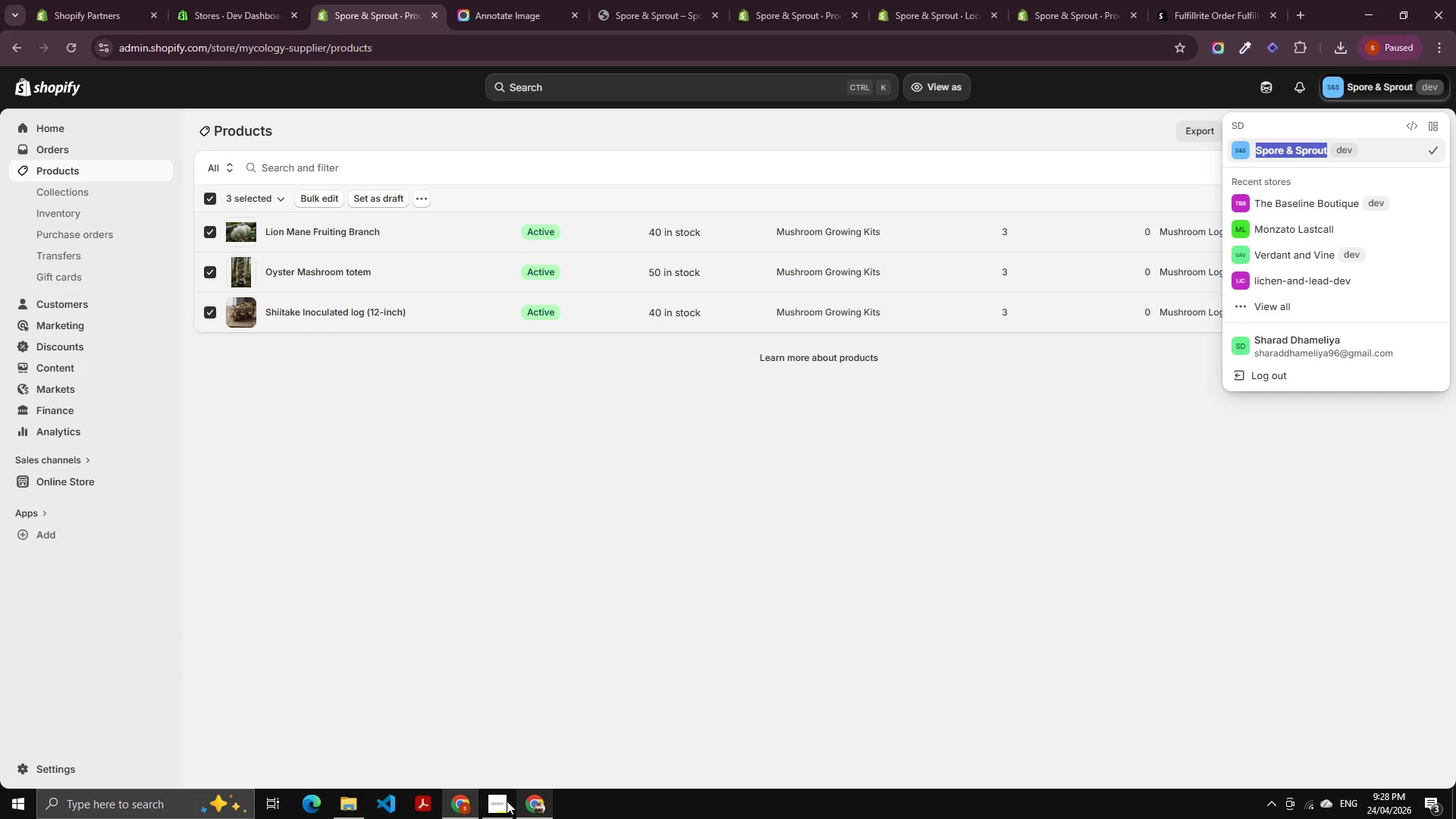 
left_click([497, 801])